 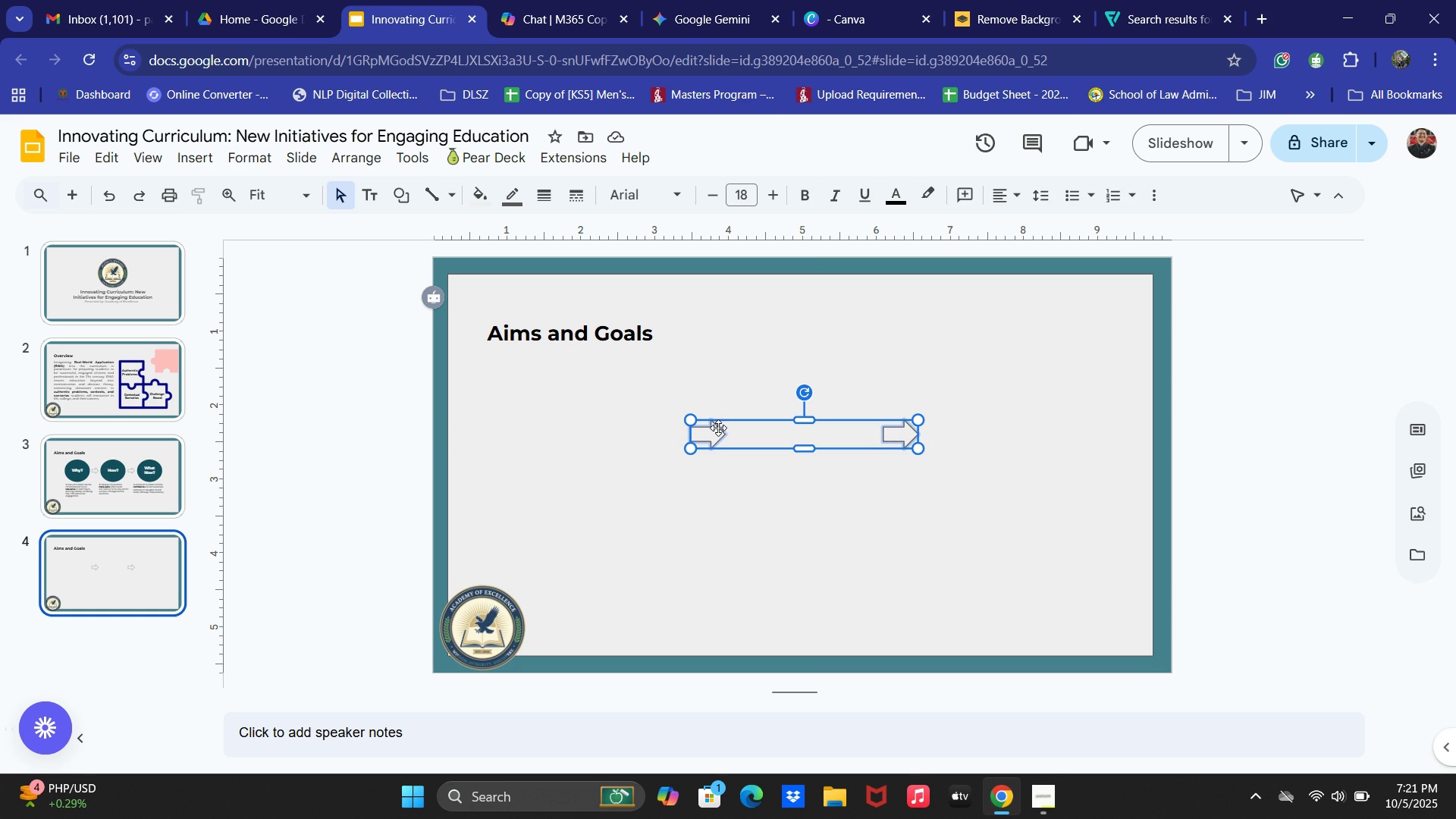 
key(Backspace)
 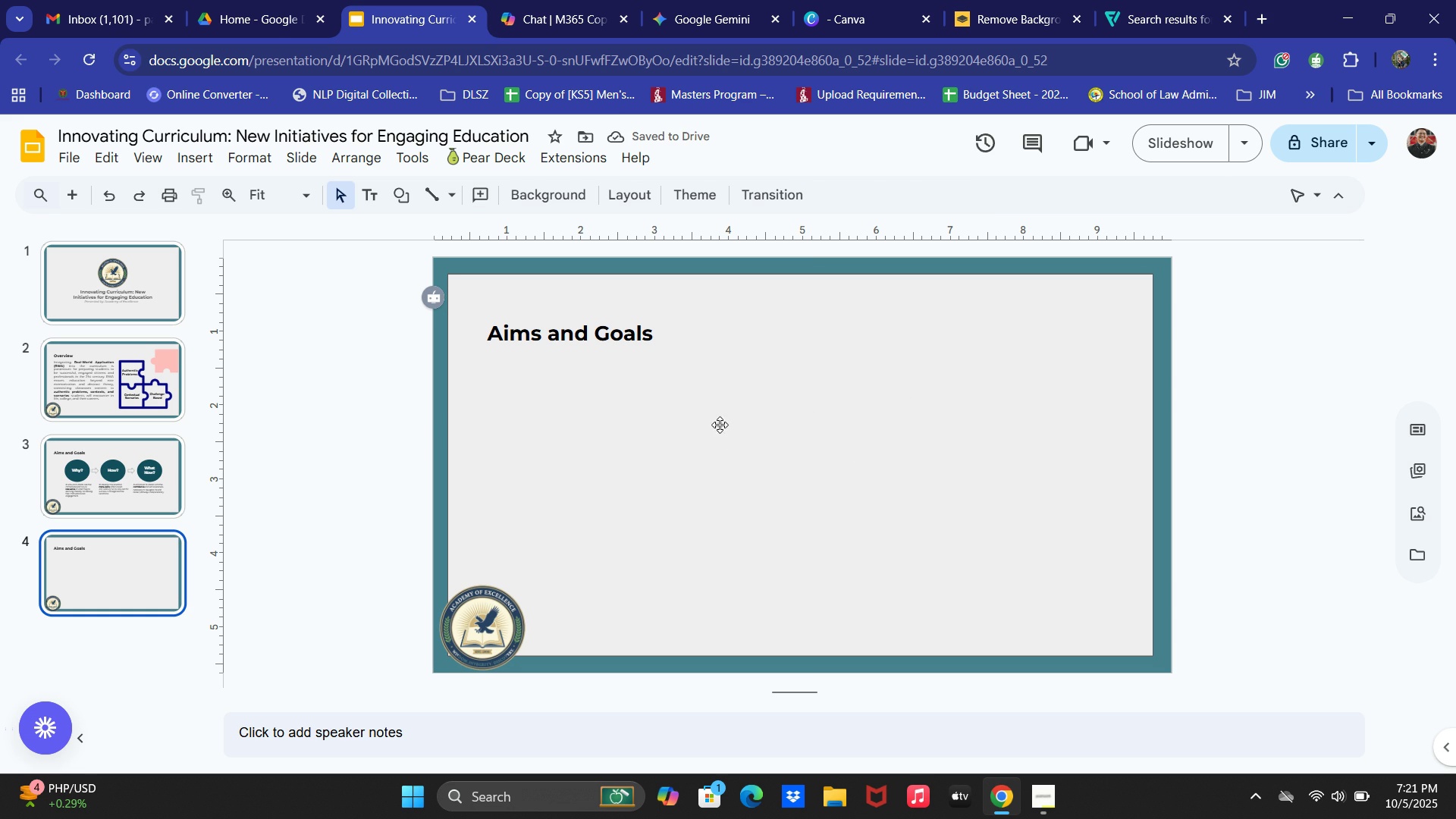 
double_click([604, 345])
 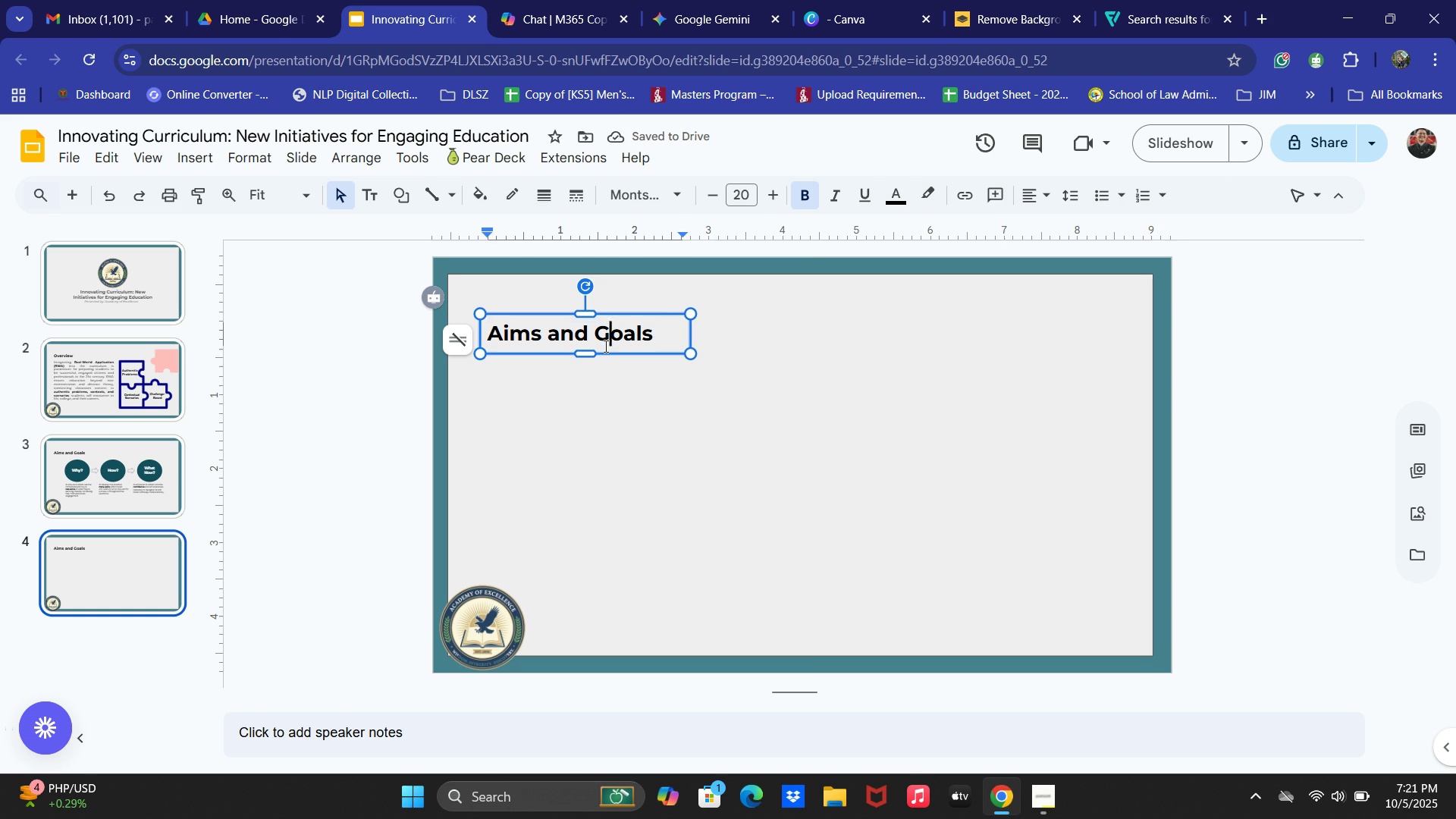 
key(Control+ControlLeft)
 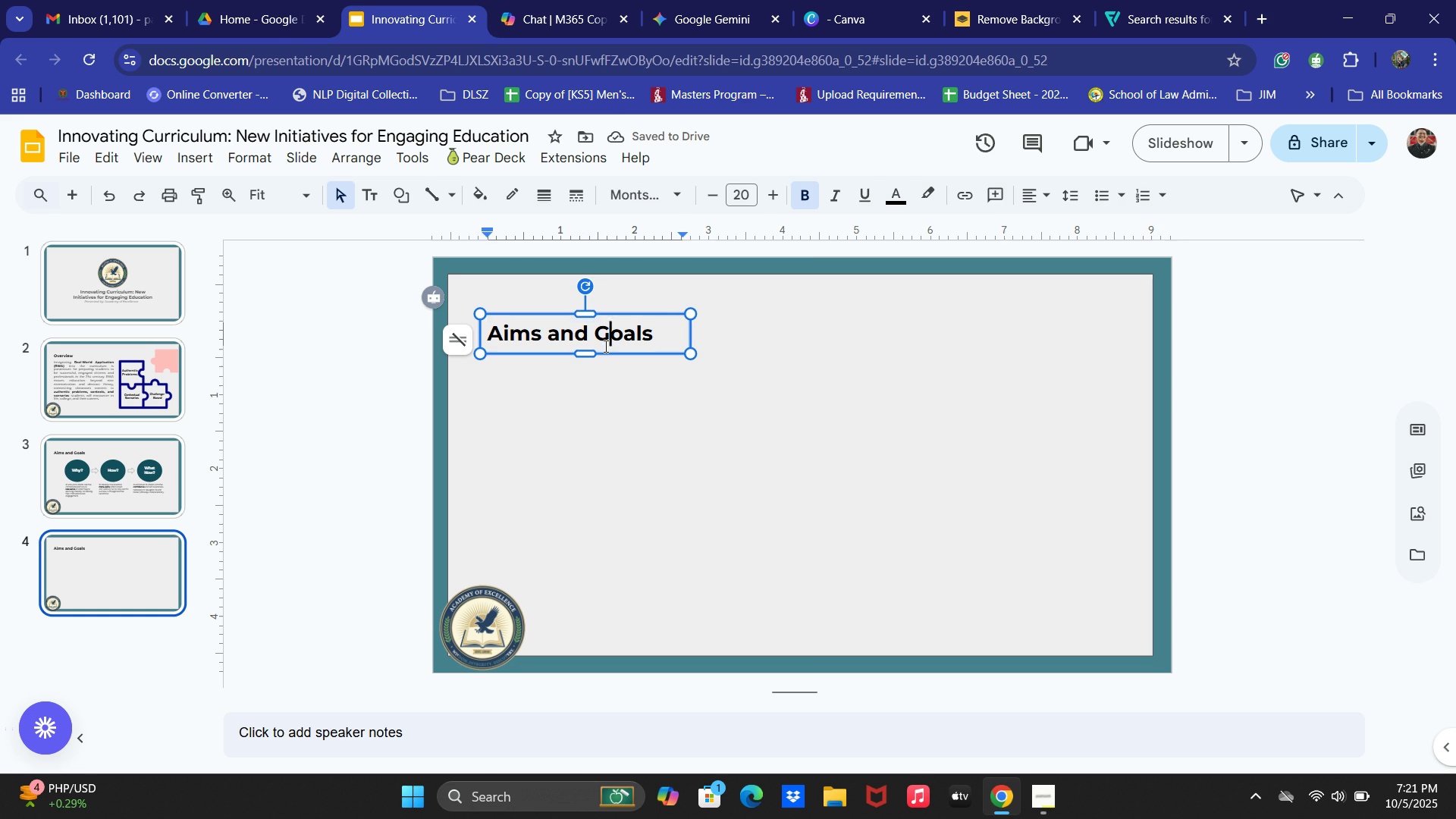 
key(Control+A)